 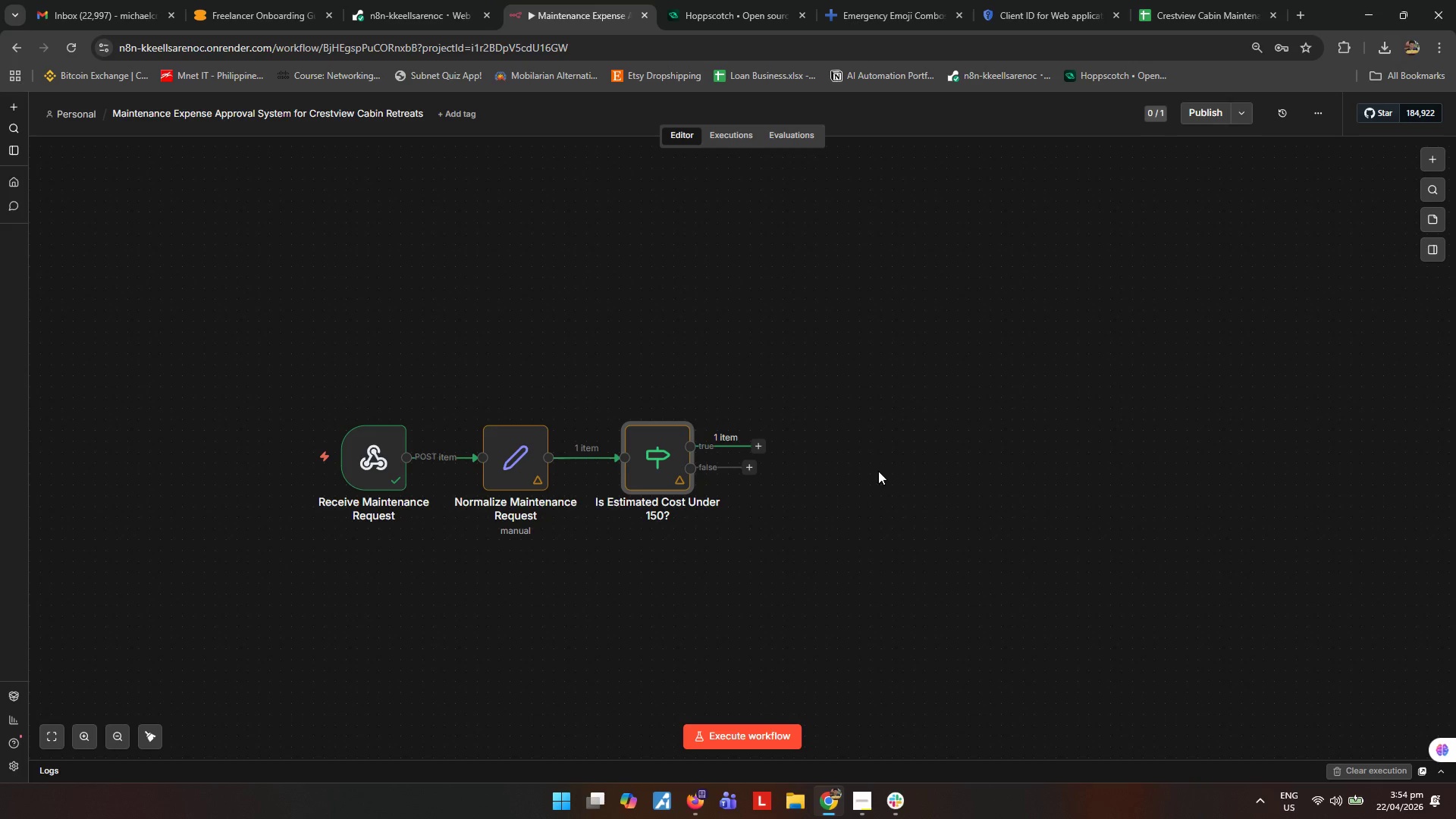 
left_click([764, 447])
 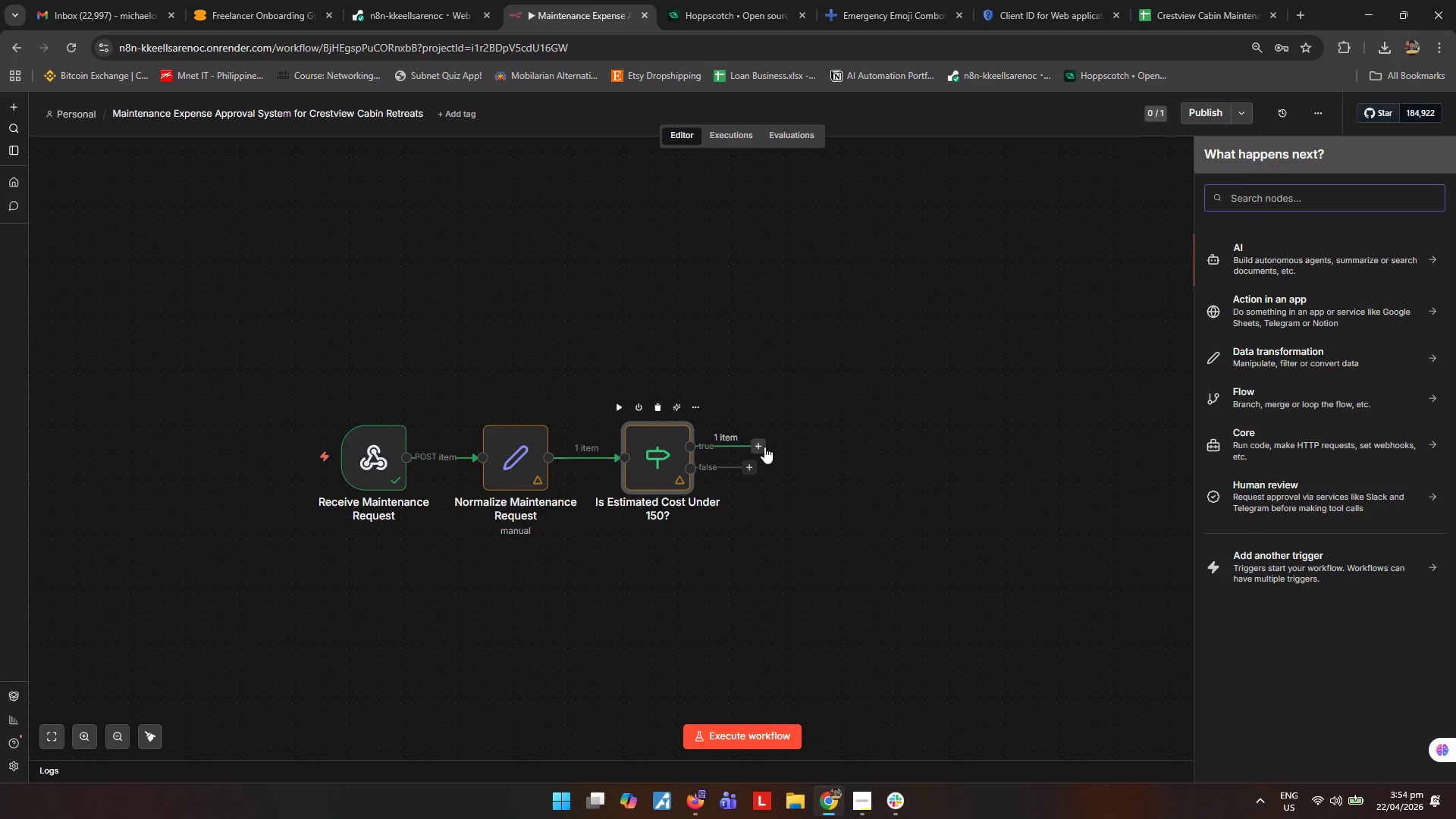 
type(google)
 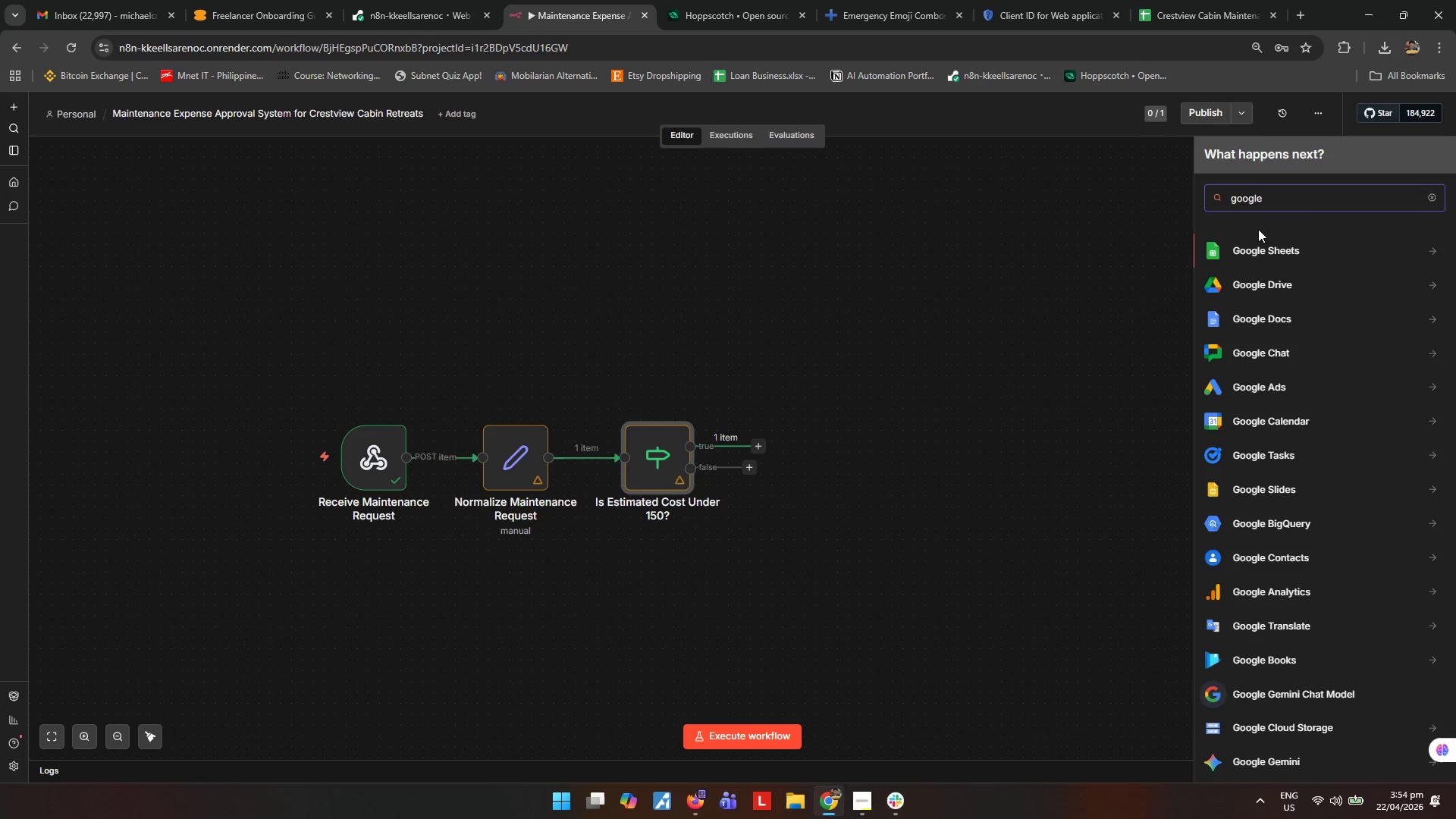 
left_click([1267, 246])
 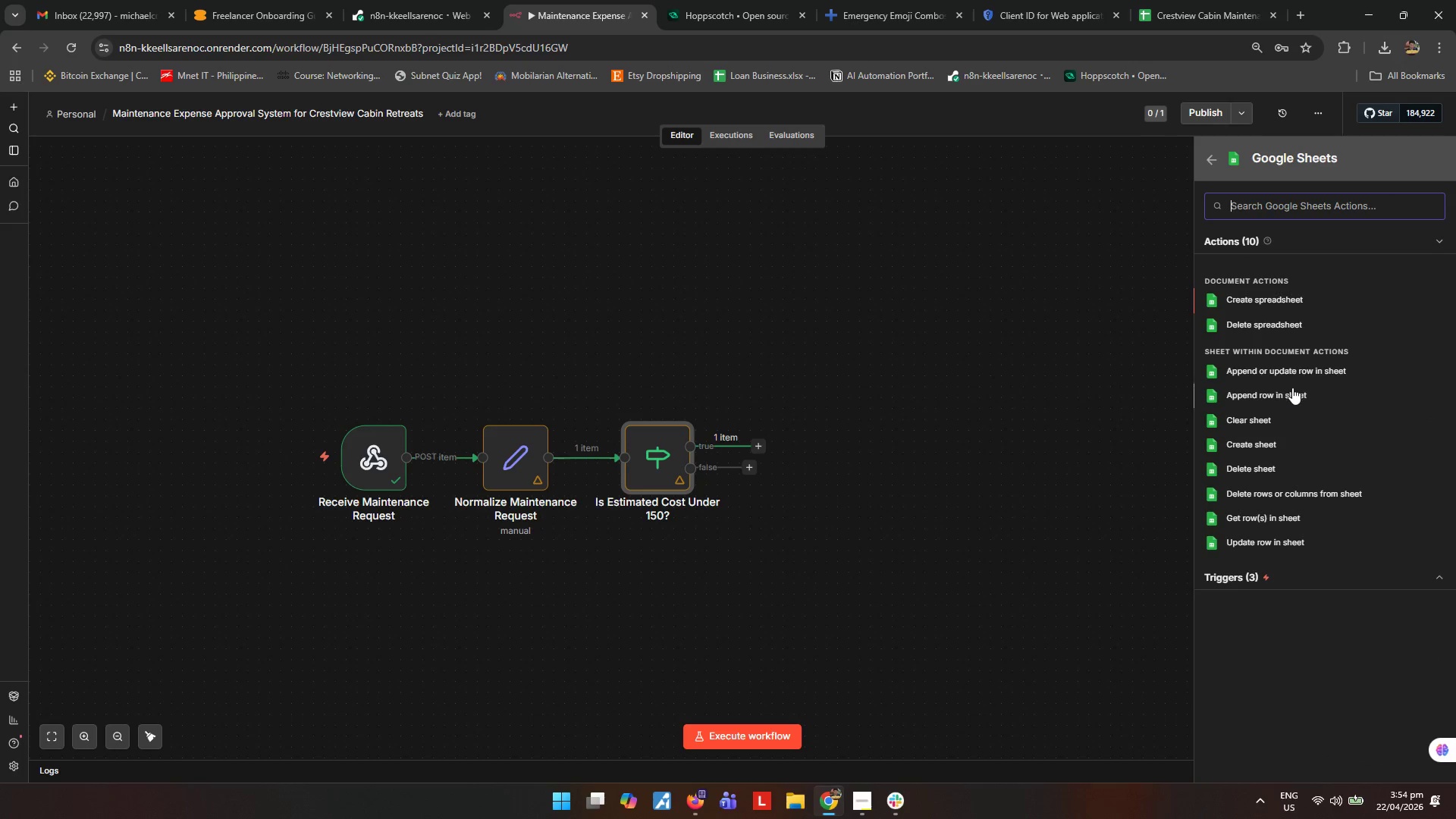 
left_click([1294, 396])
 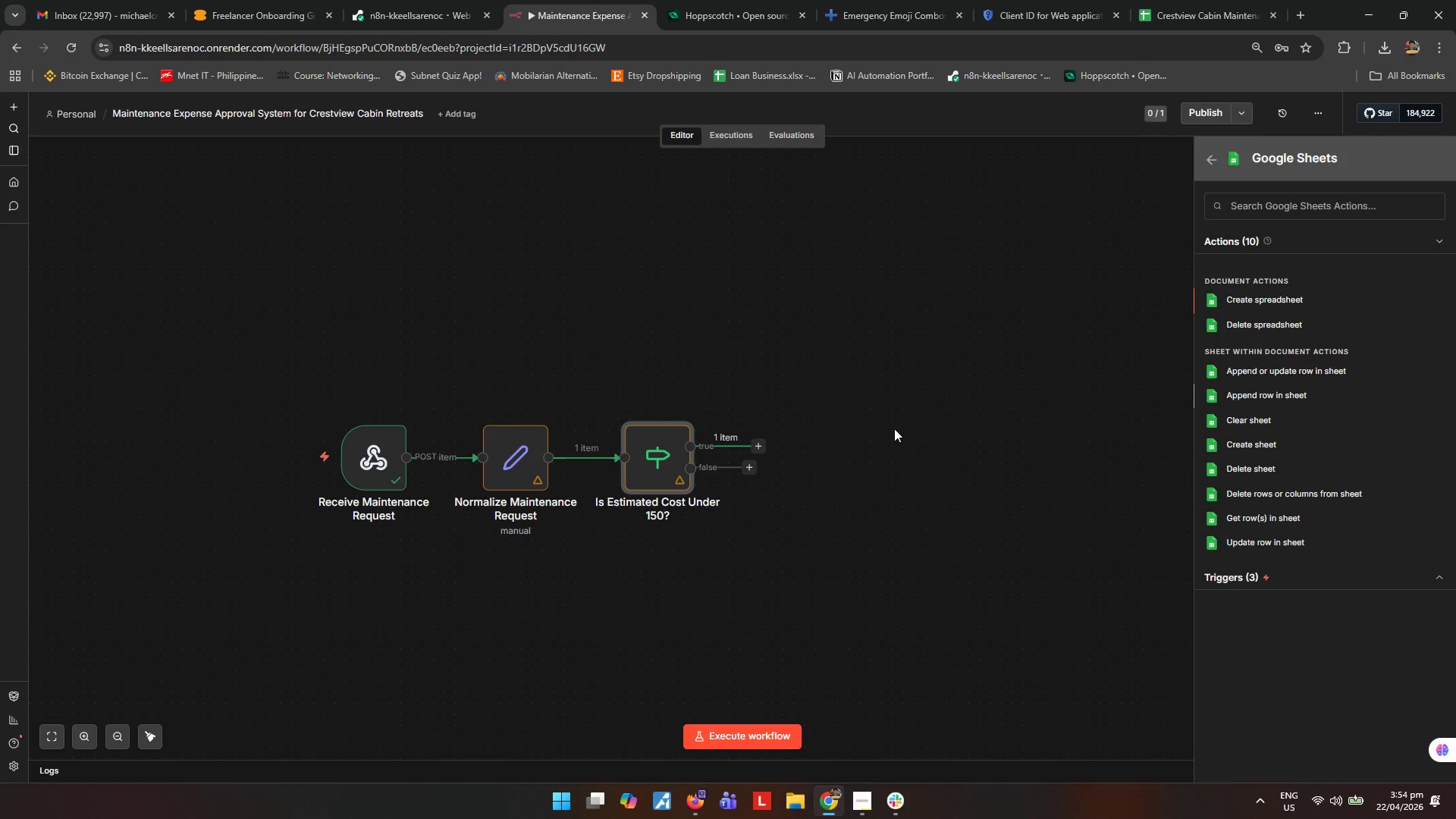 
key(Escape)
 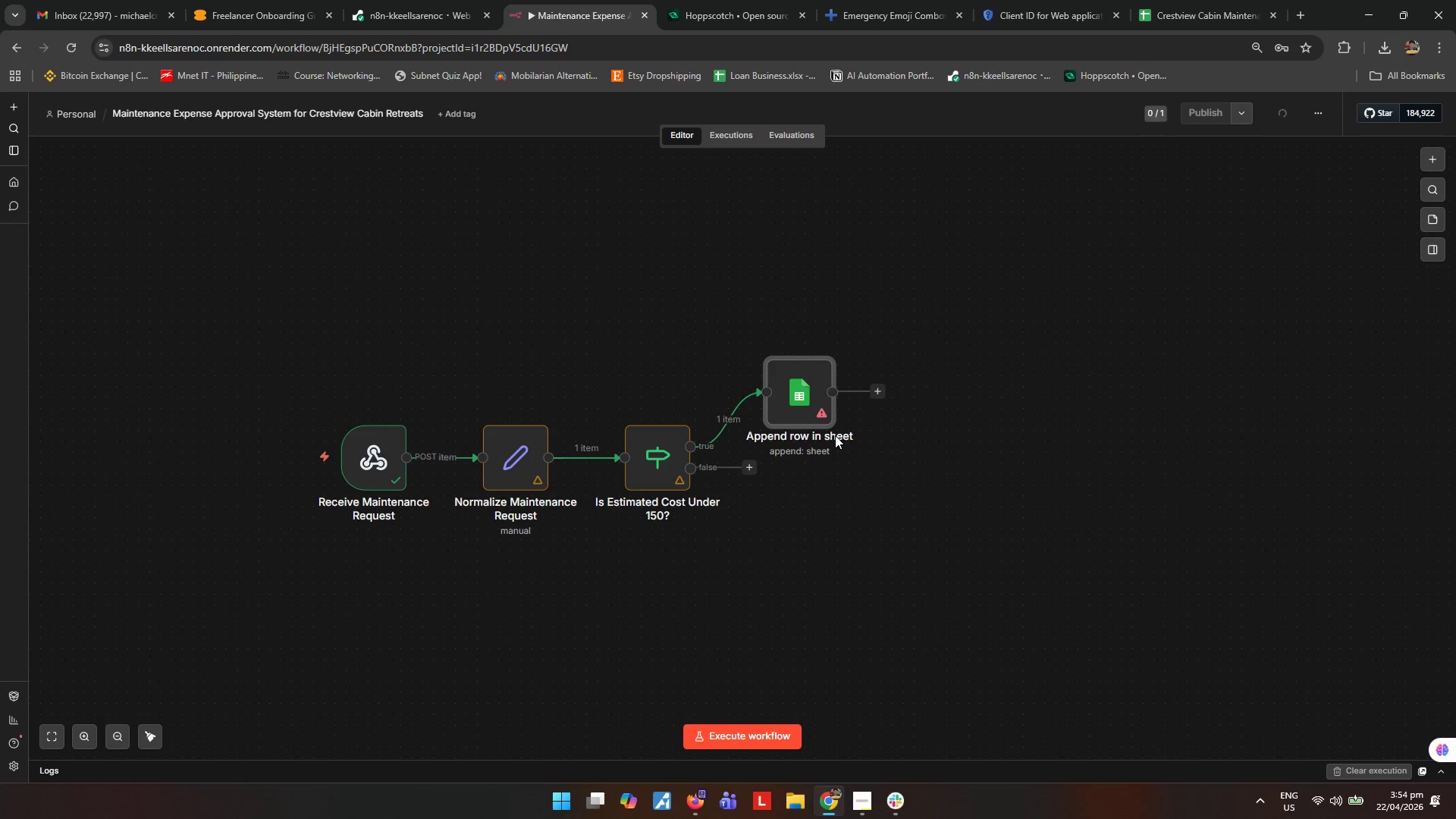 
type([F2]Crestview Cabin Maintenane)
key(Backspace)
type(ce Requests)
 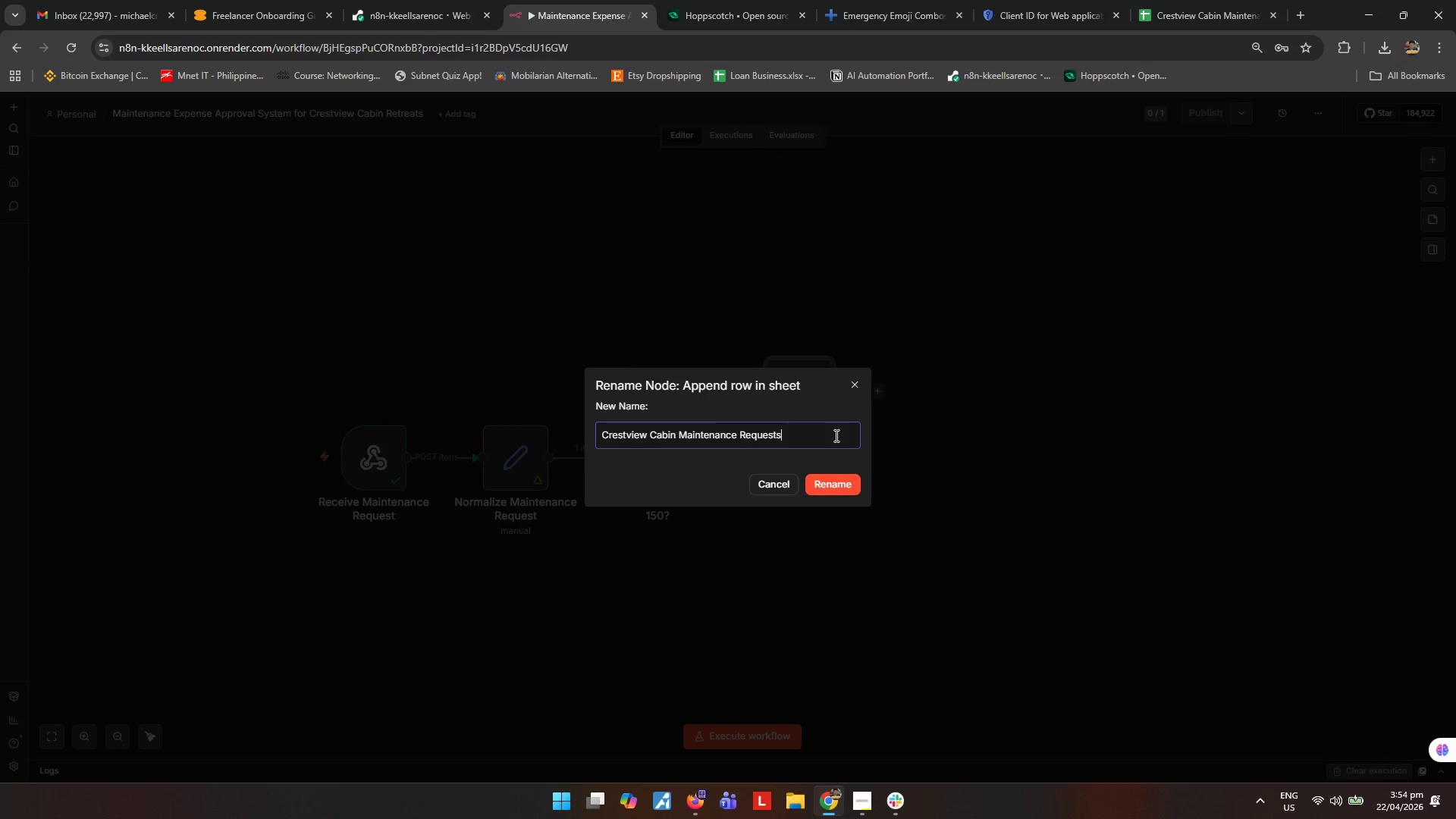 
key(Enter)
 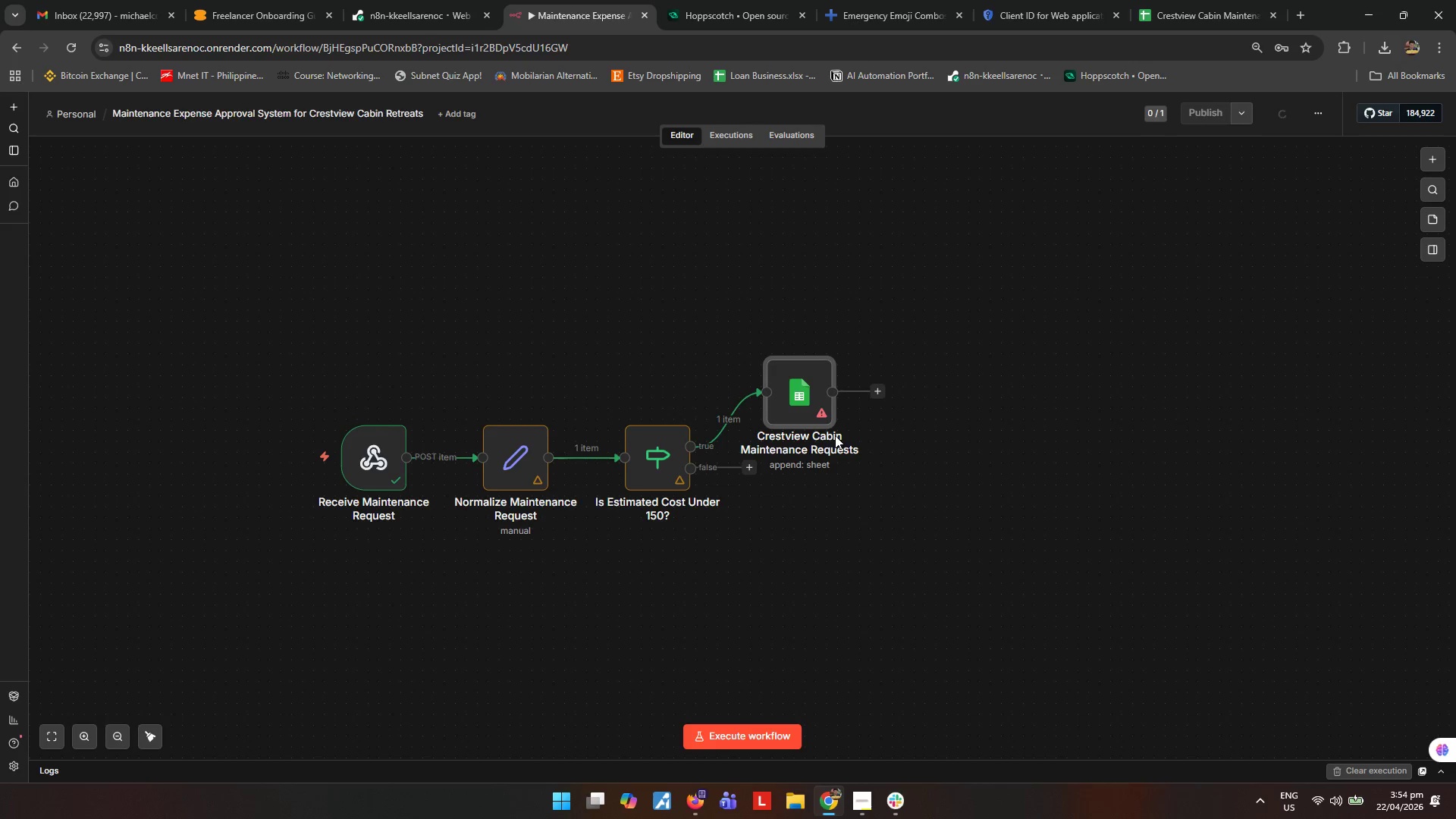 
double_click([800, 399])
 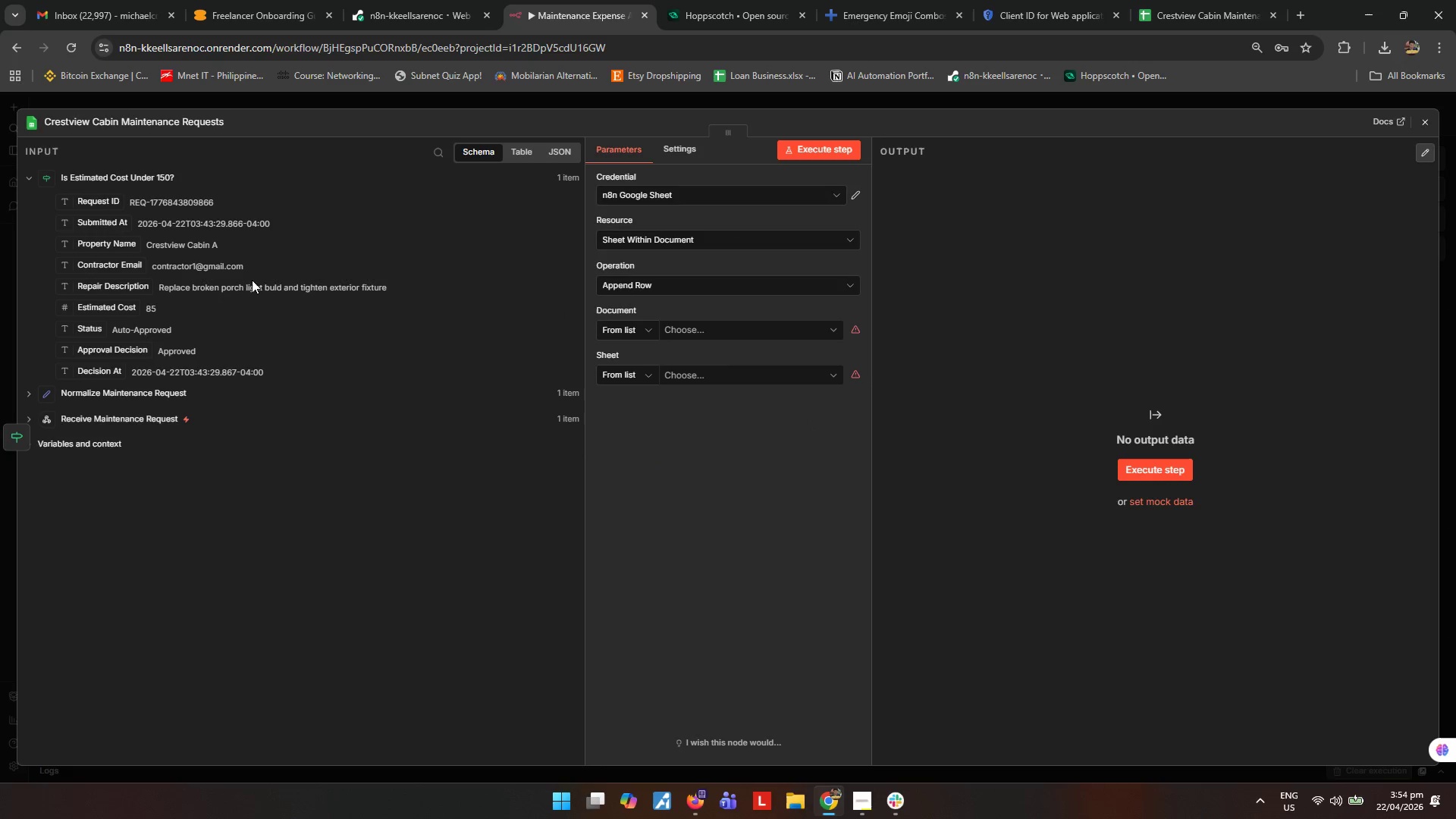 
left_click([814, 336])
 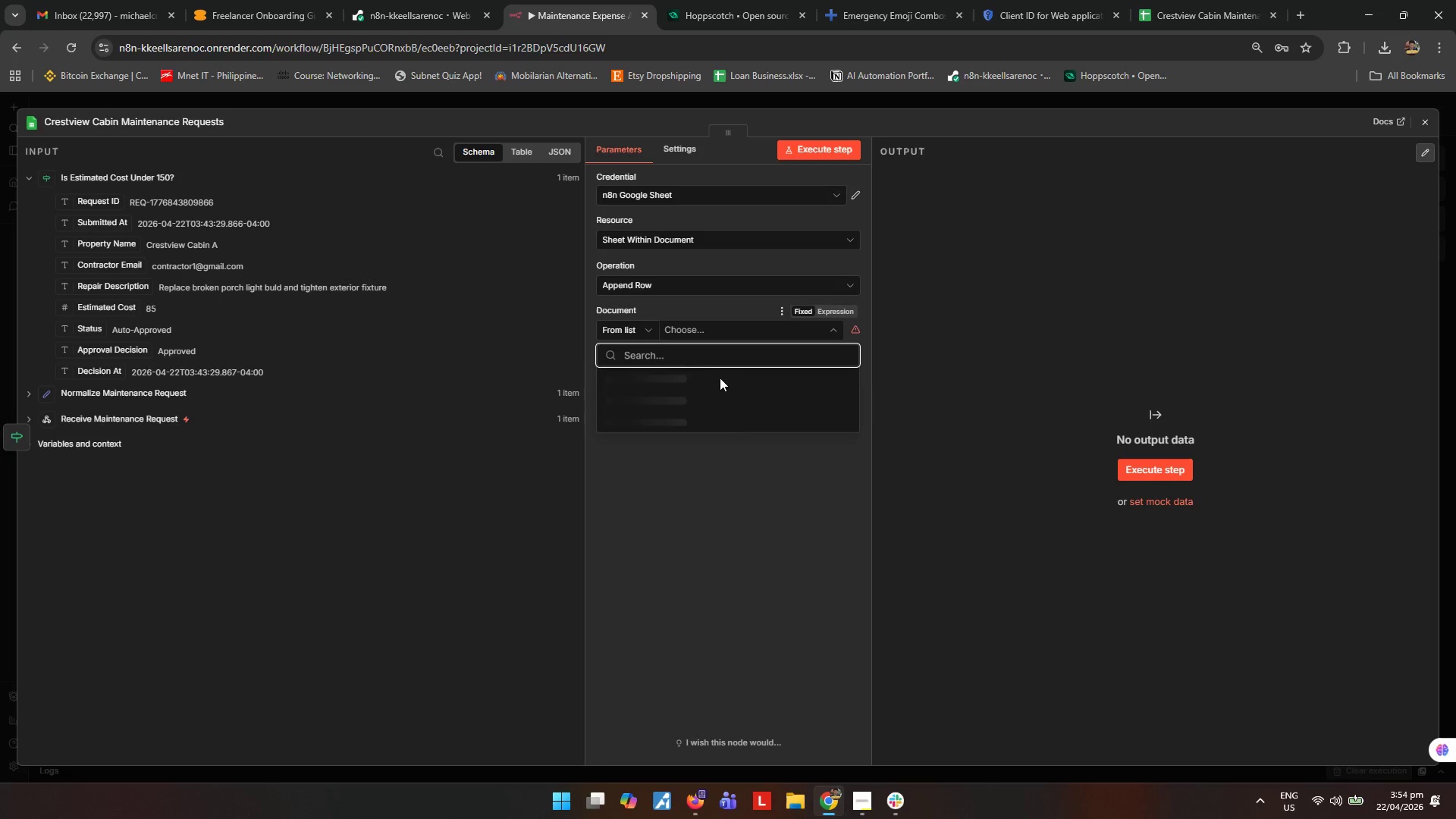 
left_click([703, 379])
 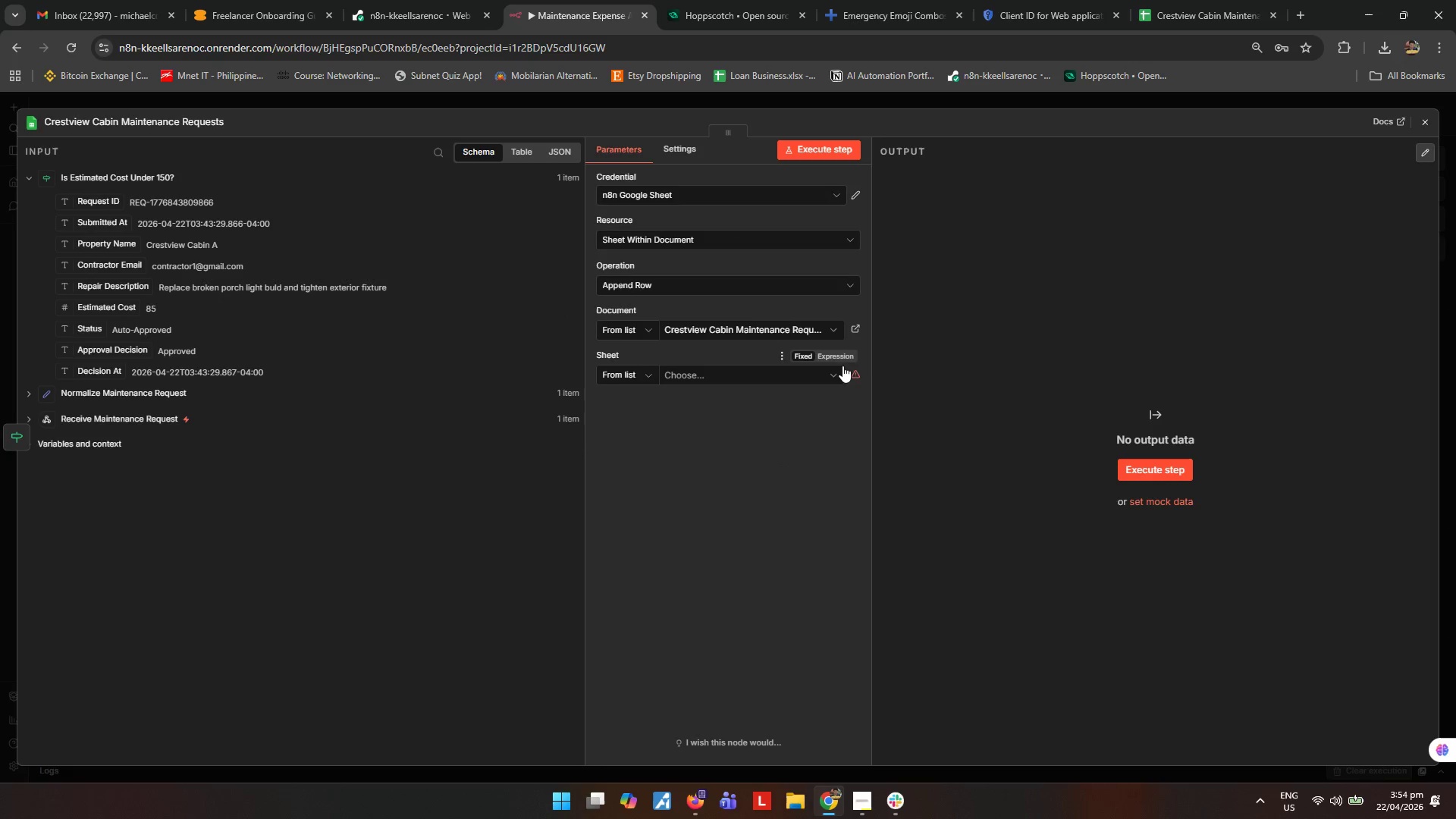 
left_click([843, 366])
 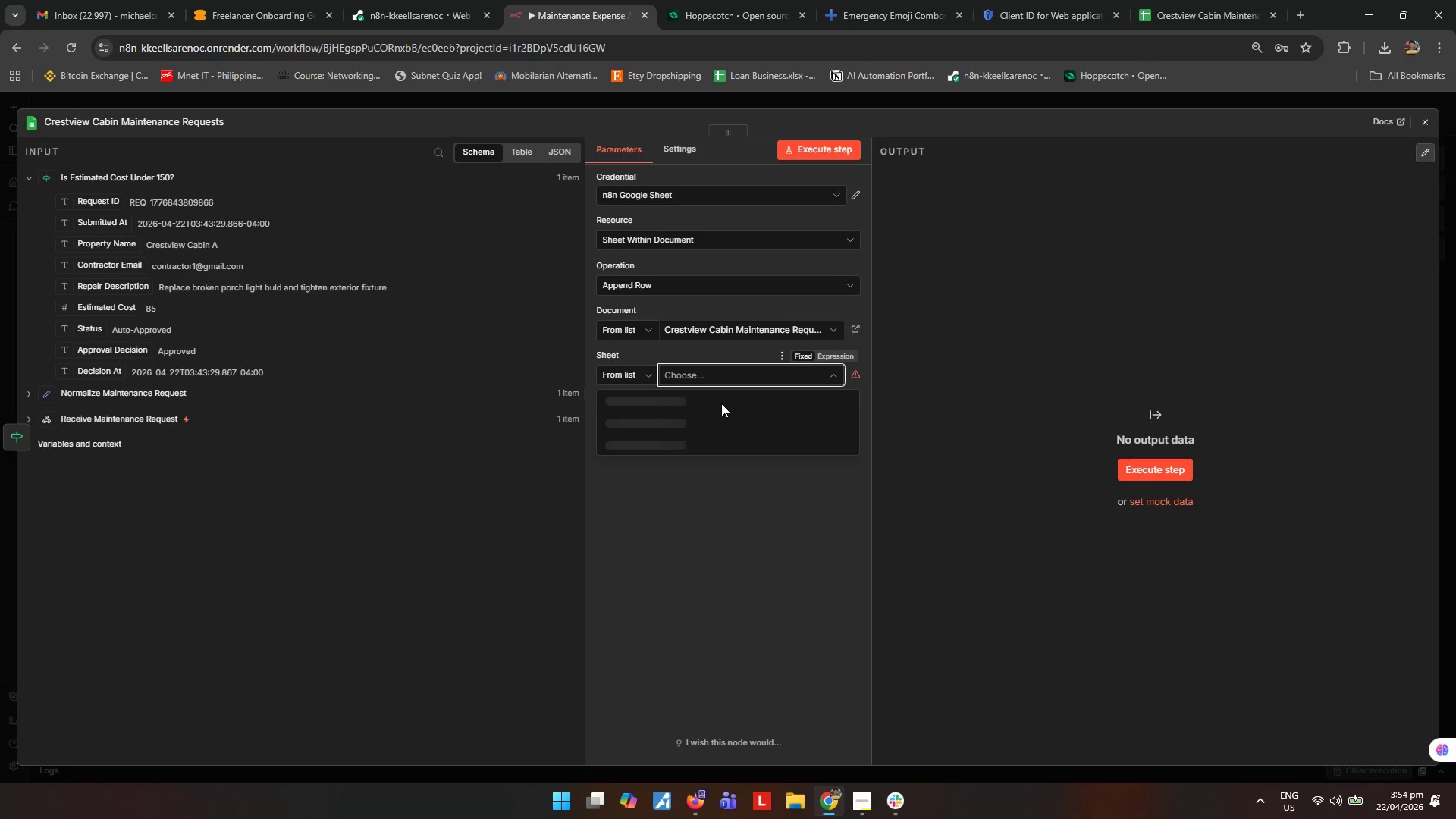 
left_click([698, 397])
 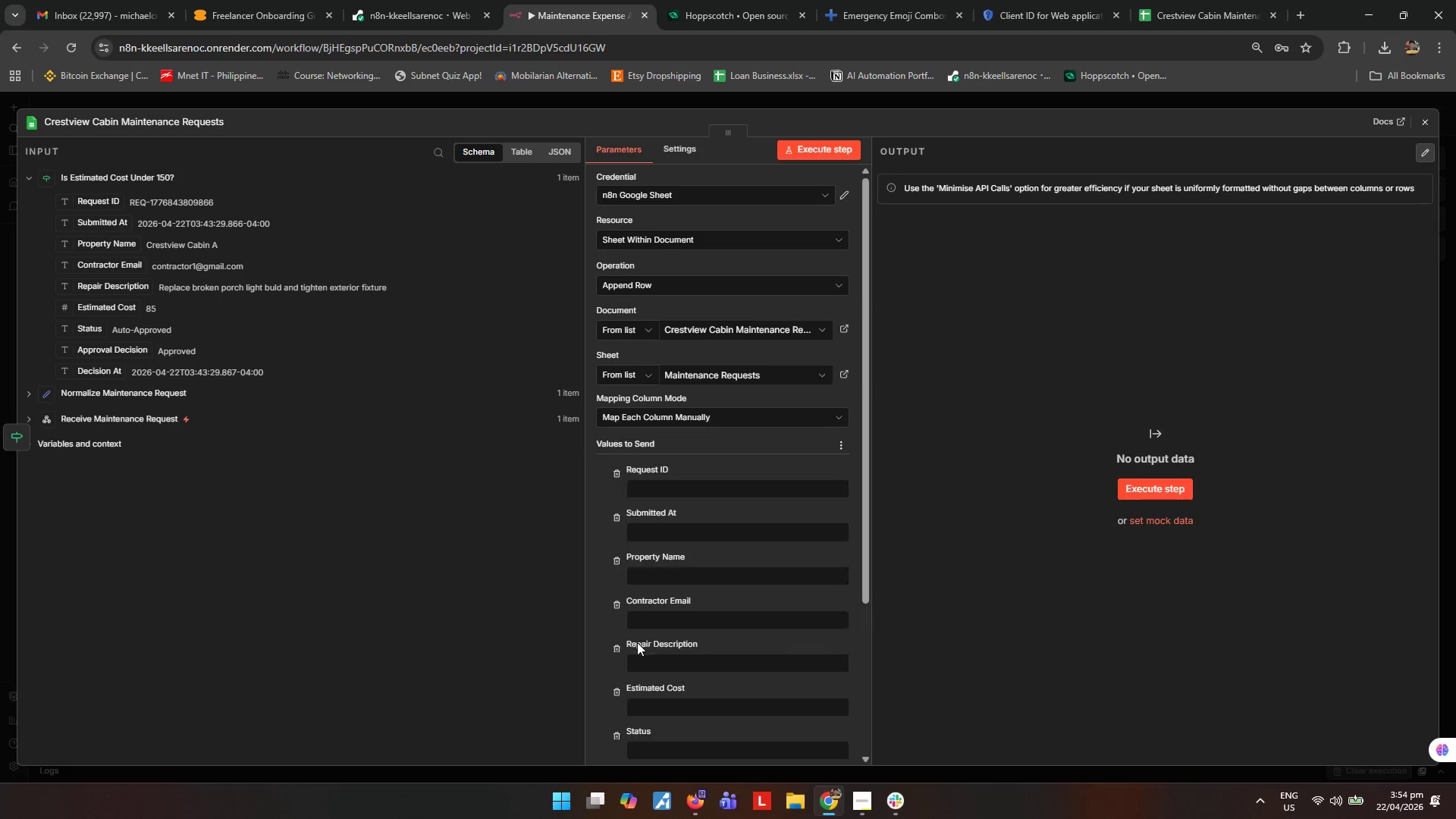 
scroll: coordinate [637, 642], scroll_direction: down, amount: 2.0